 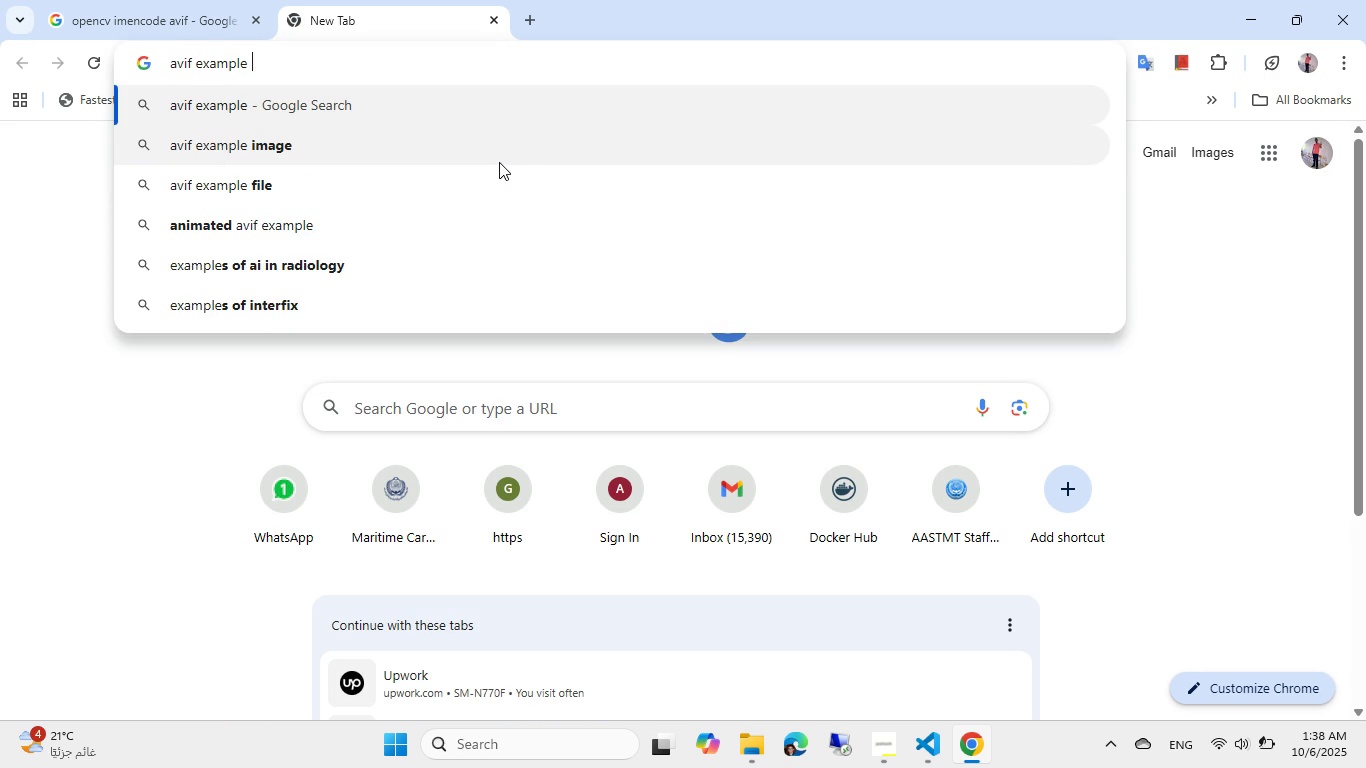 
type(file)
 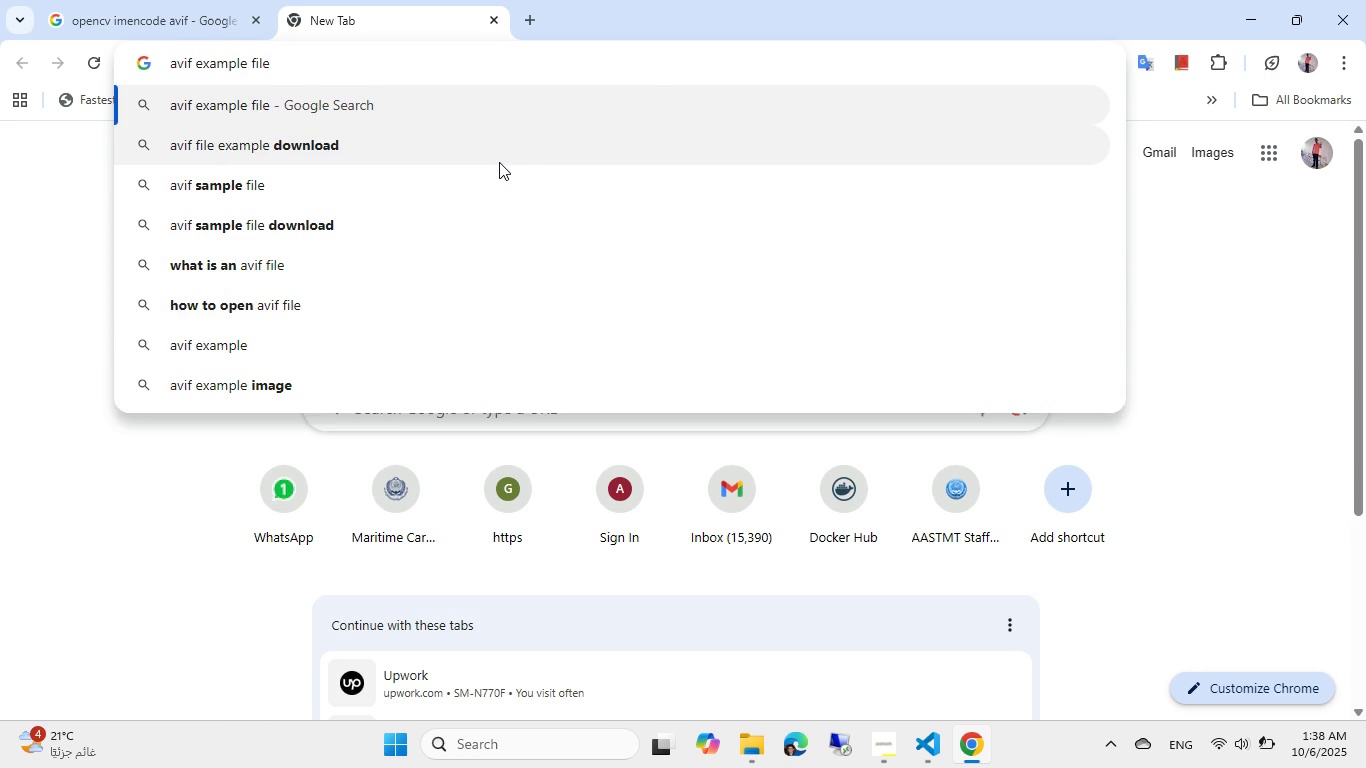 
key(Enter)
 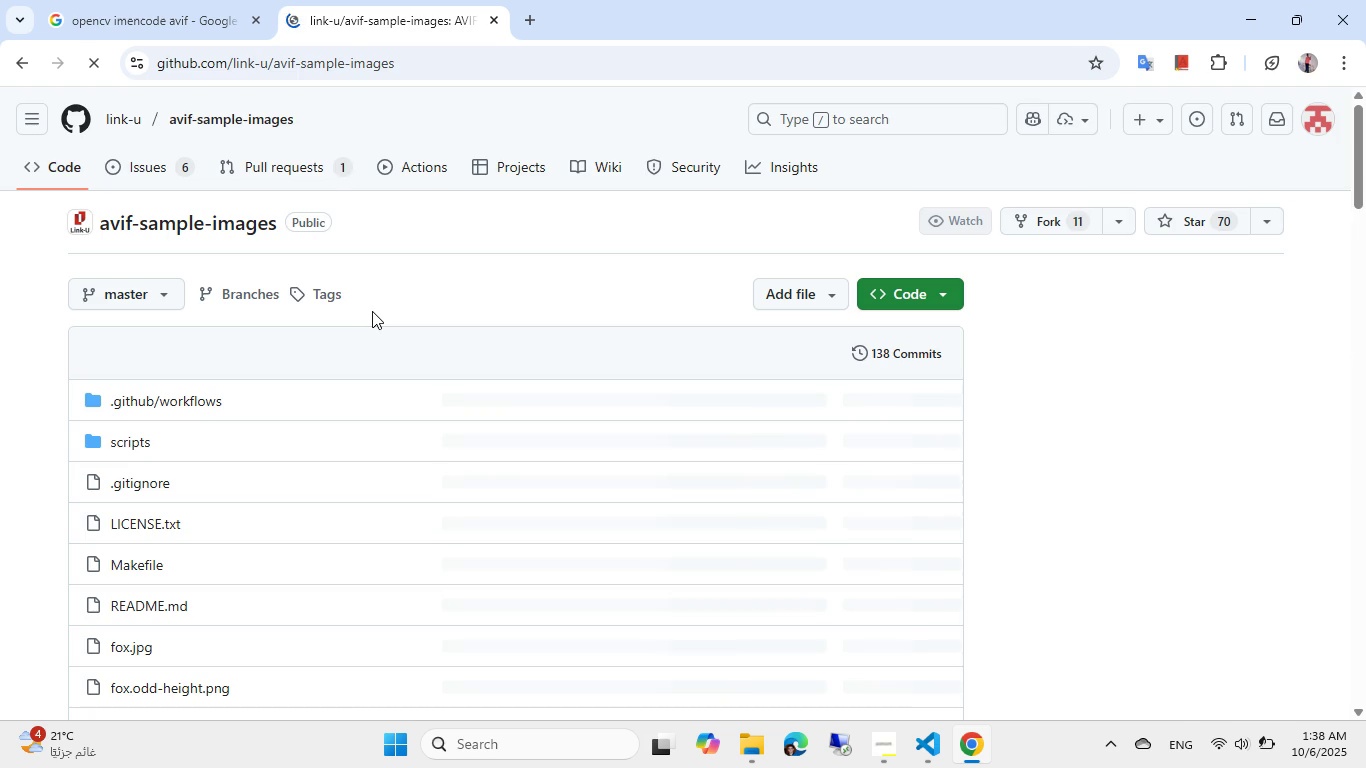 
wait(10.21)
 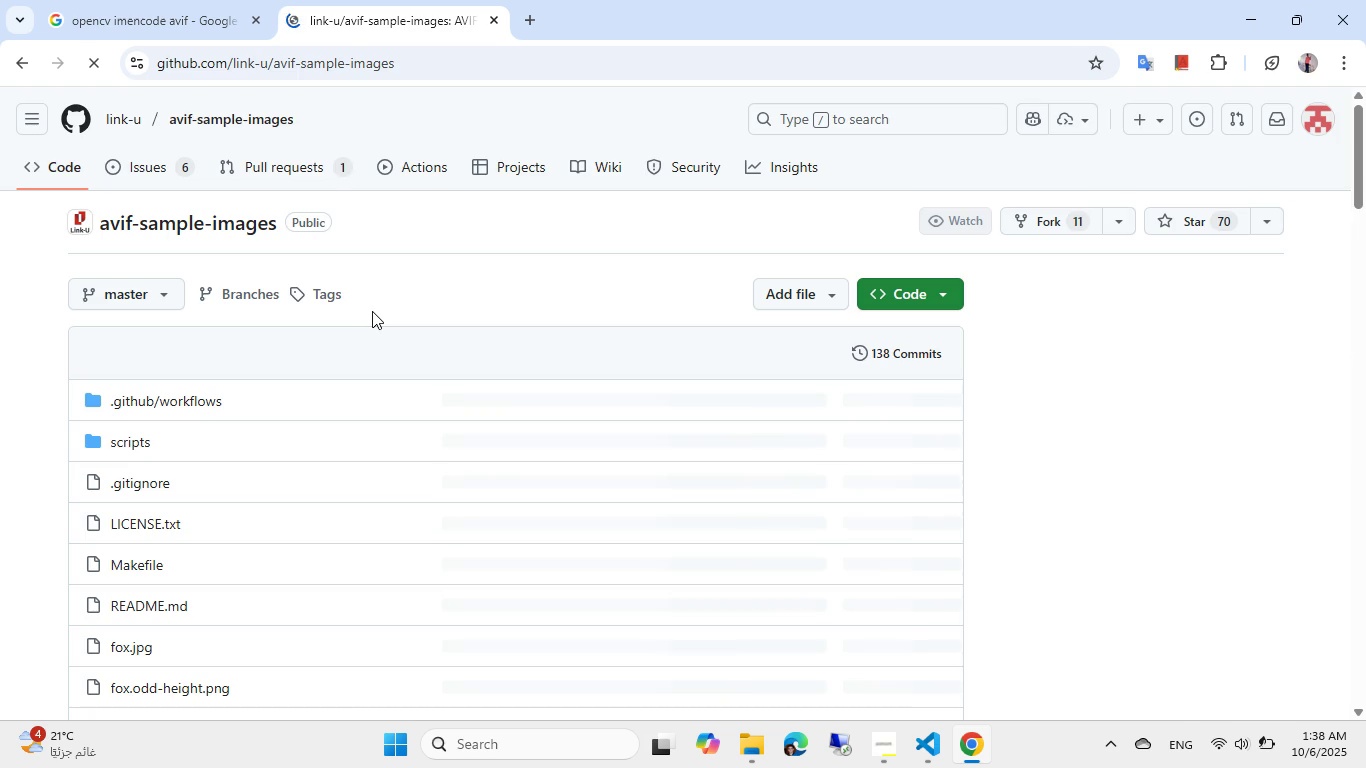 
scroll: coordinate [533, 343], scroll_direction: down, amount: 10.0
 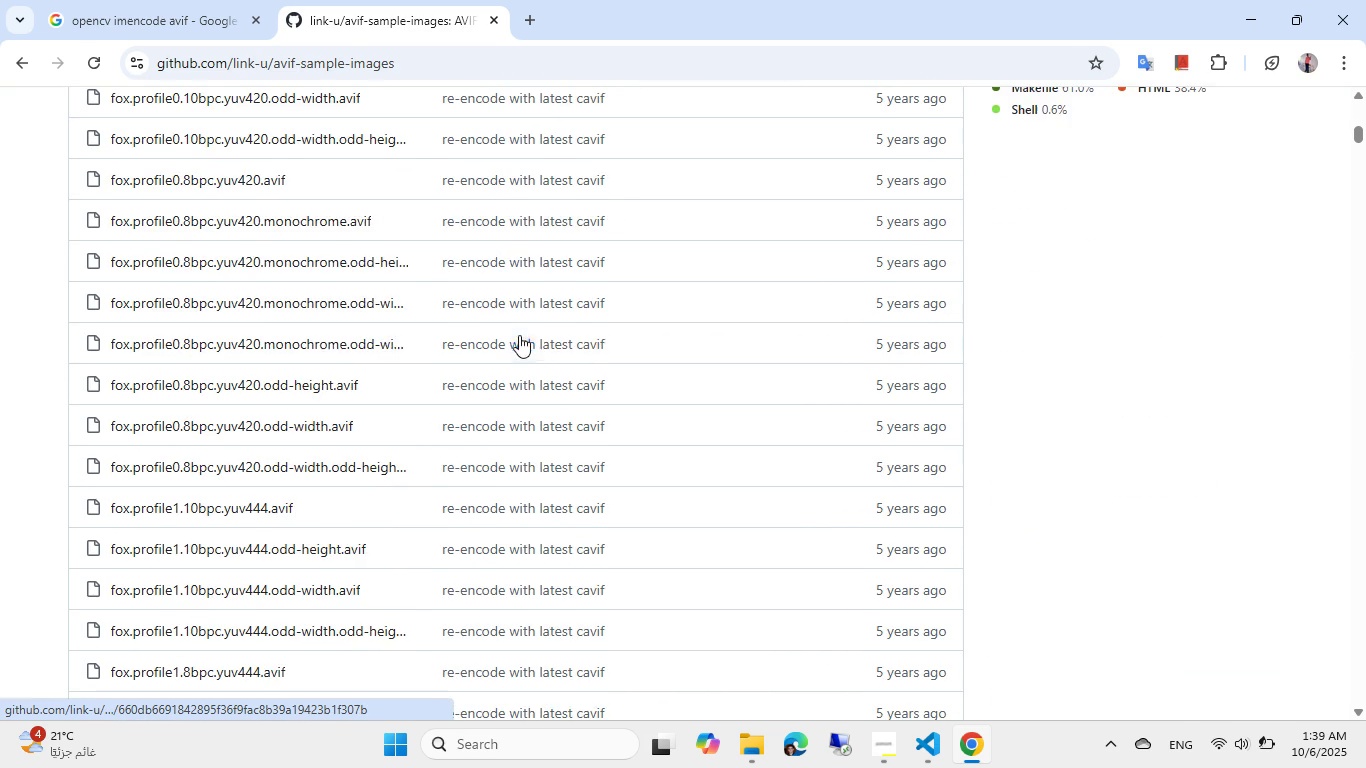 
scroll: coordinate [518, 335], scroll_direction: up, amount: 5.0
 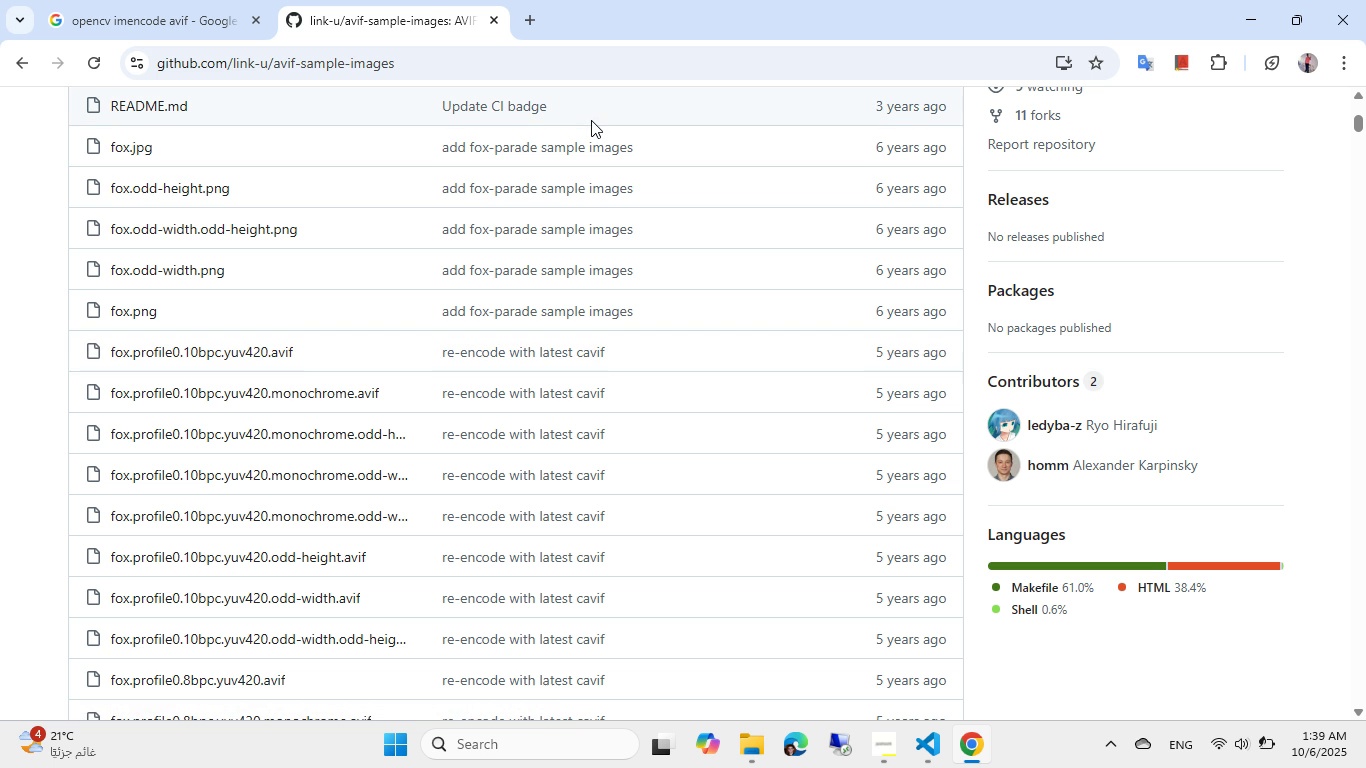 
wait(10.96)
 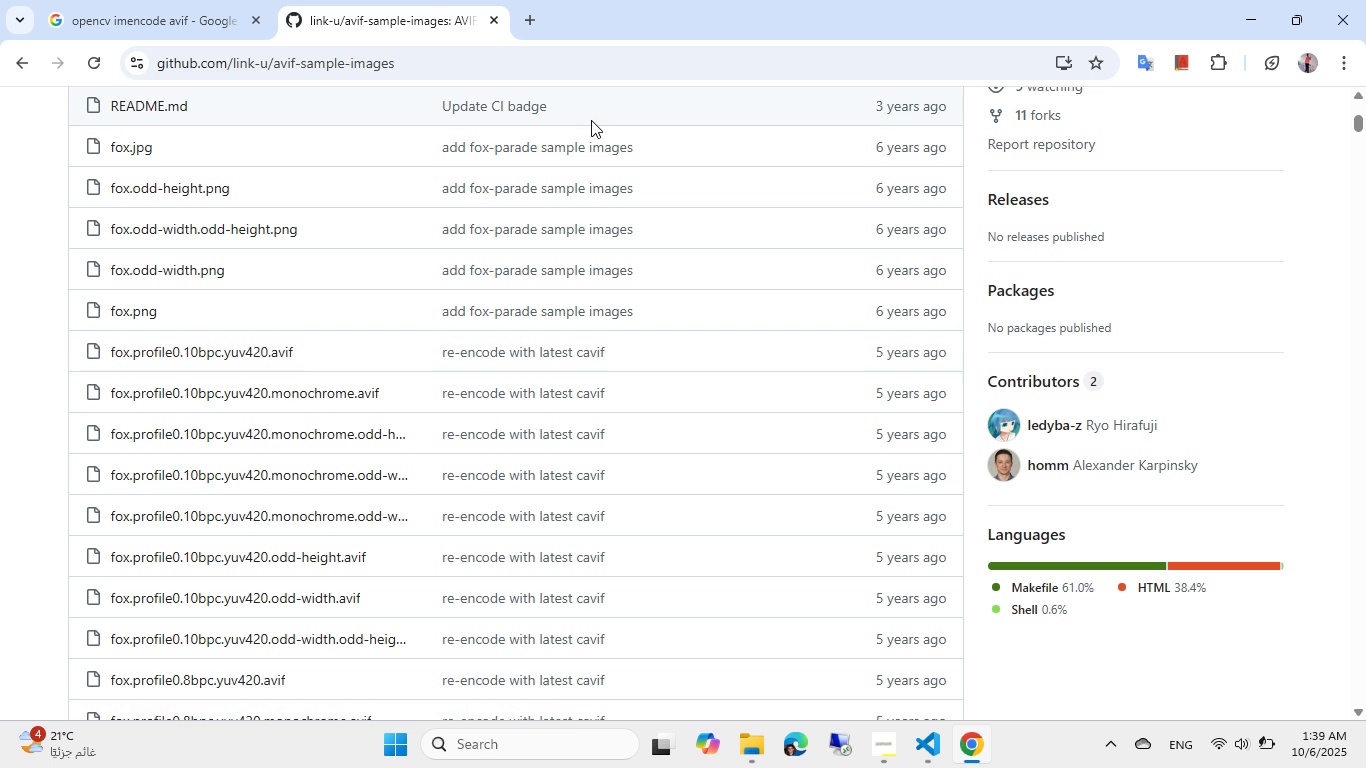 
left_click([264, 353])
 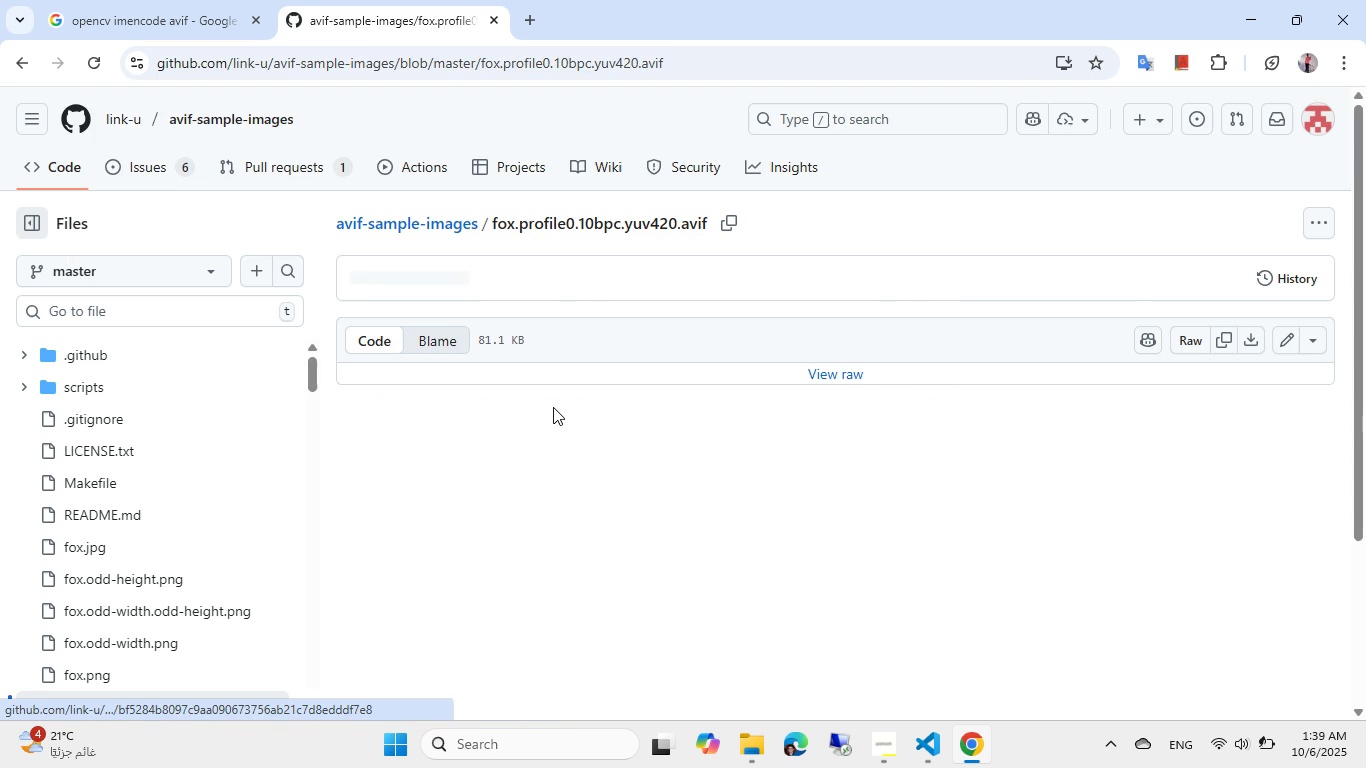 
wait(8.14)
 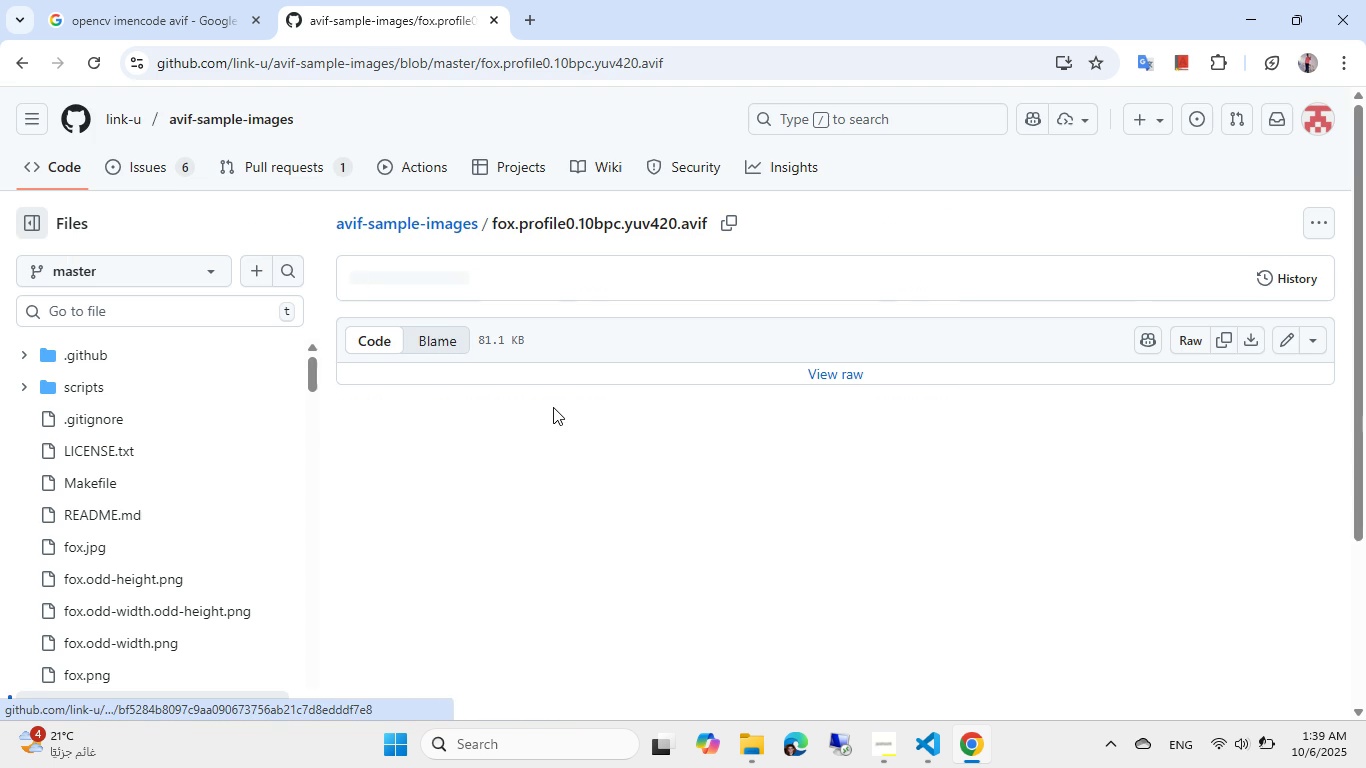 
left_click([1247, 338])
 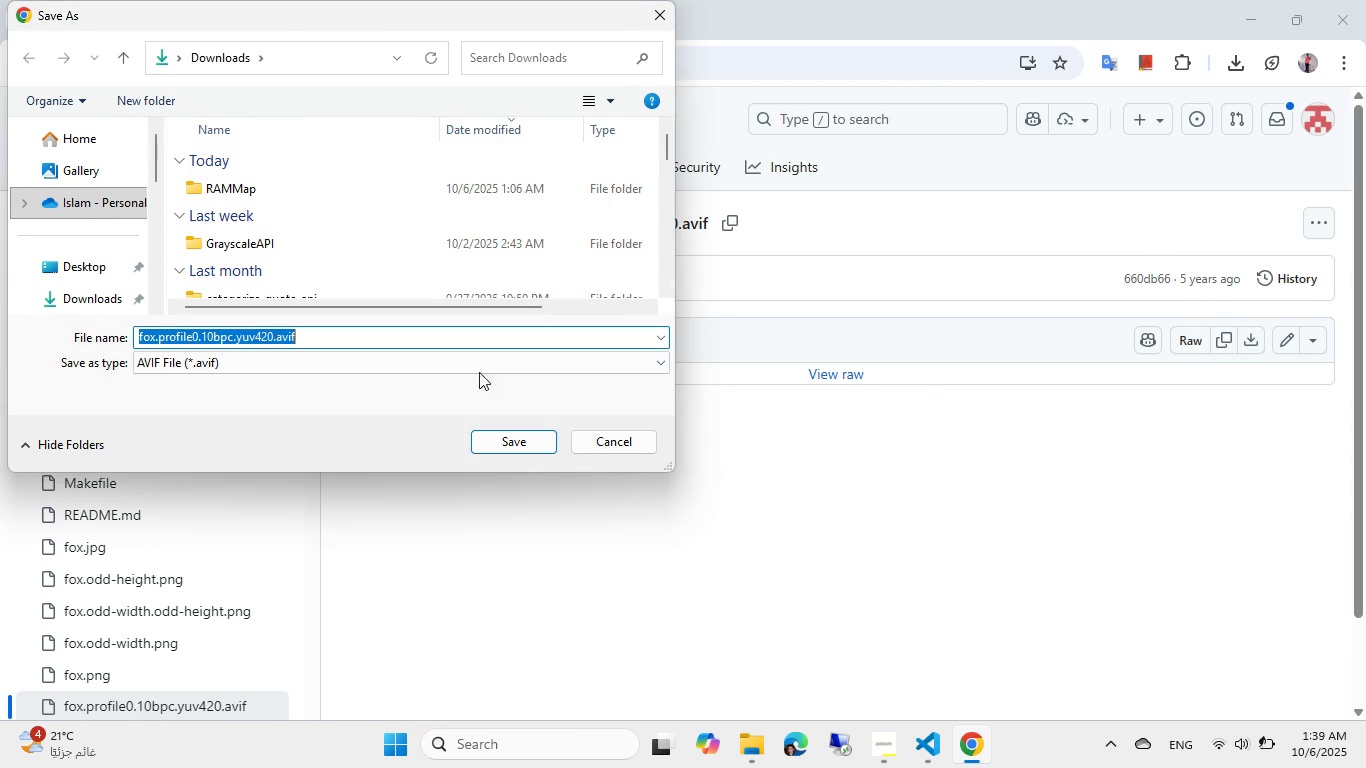 
left_click([505, 439])
 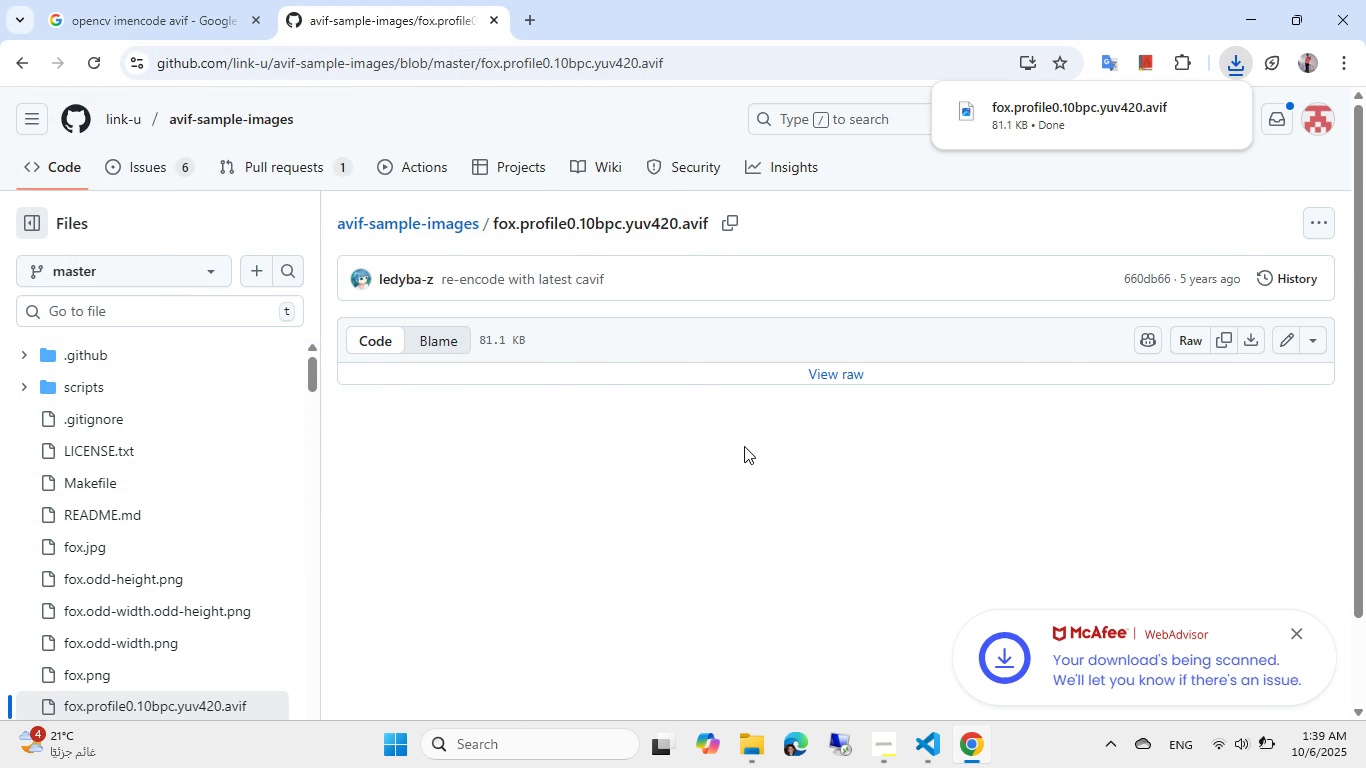 
left_click([750, 767])
 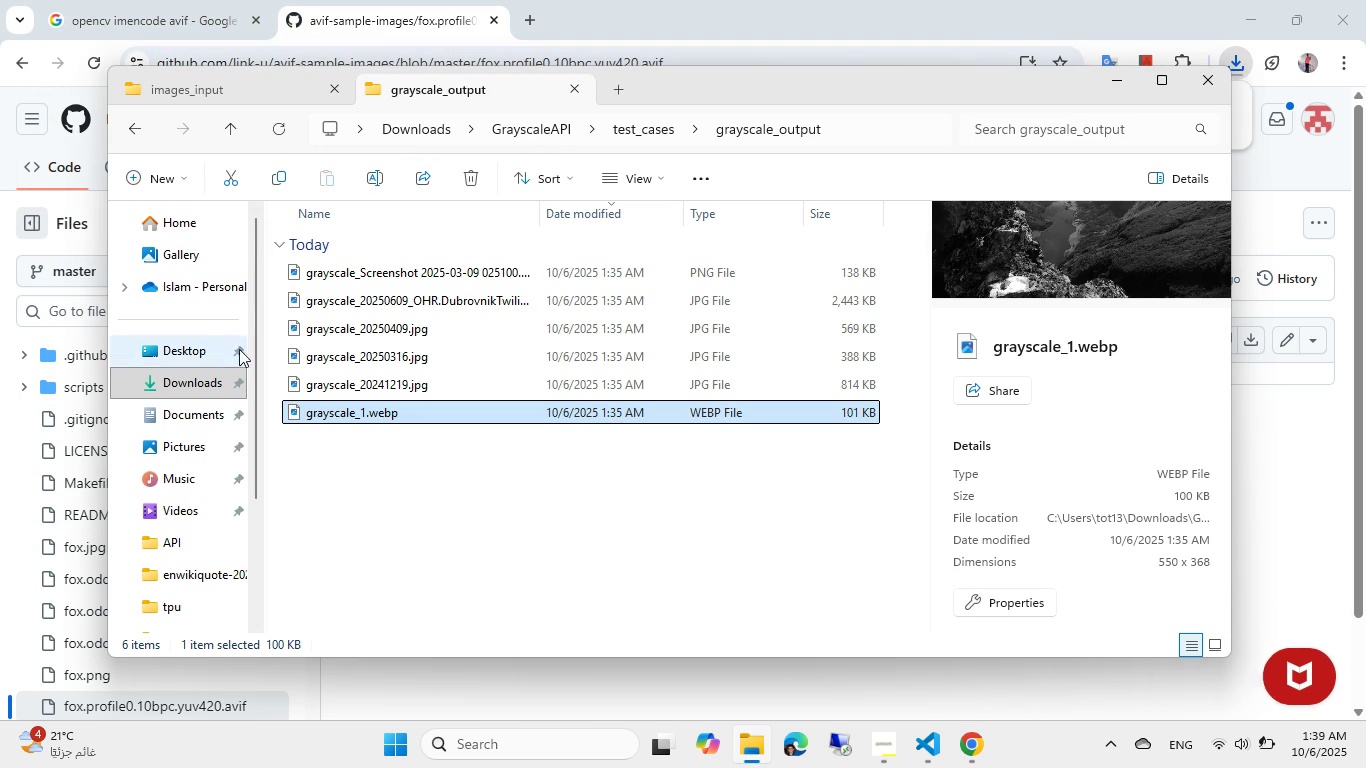 
middle_click([194, 377])
 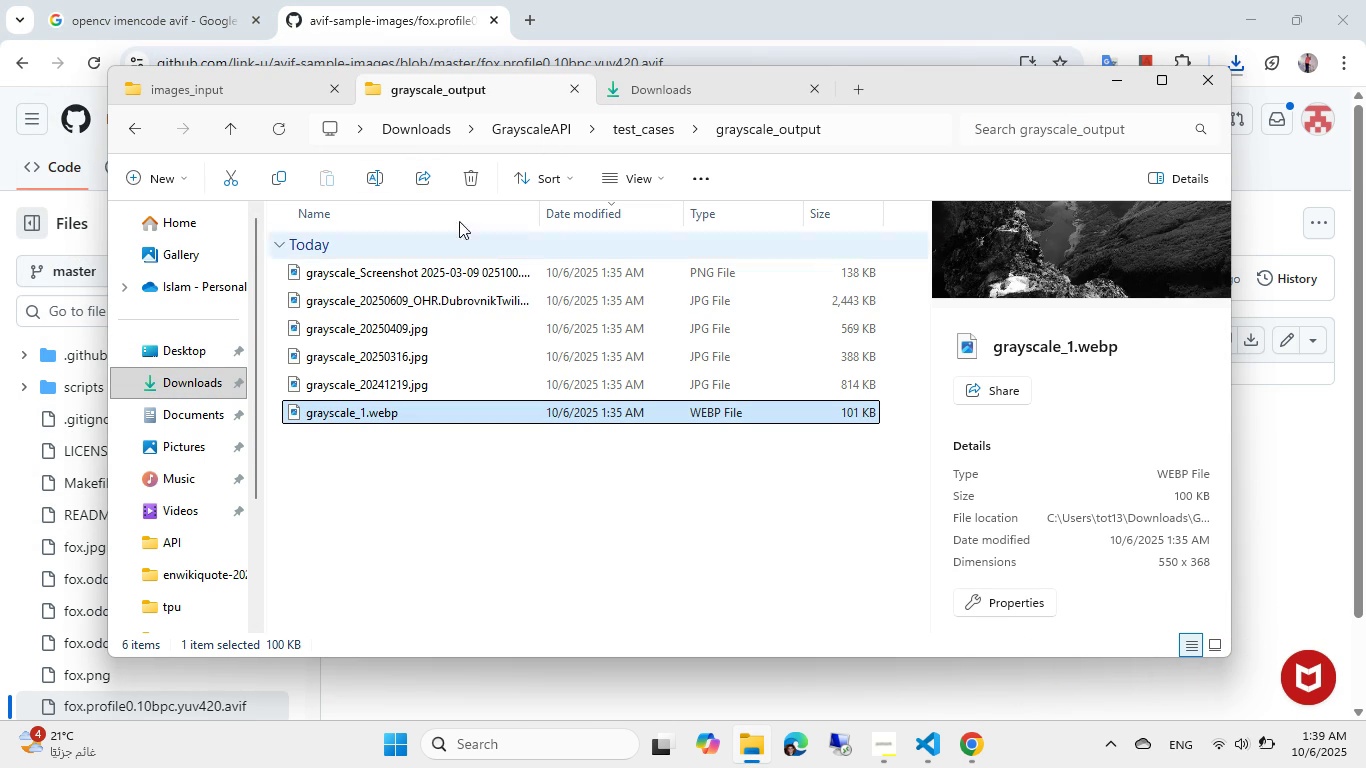 
left_click([687, 96])
 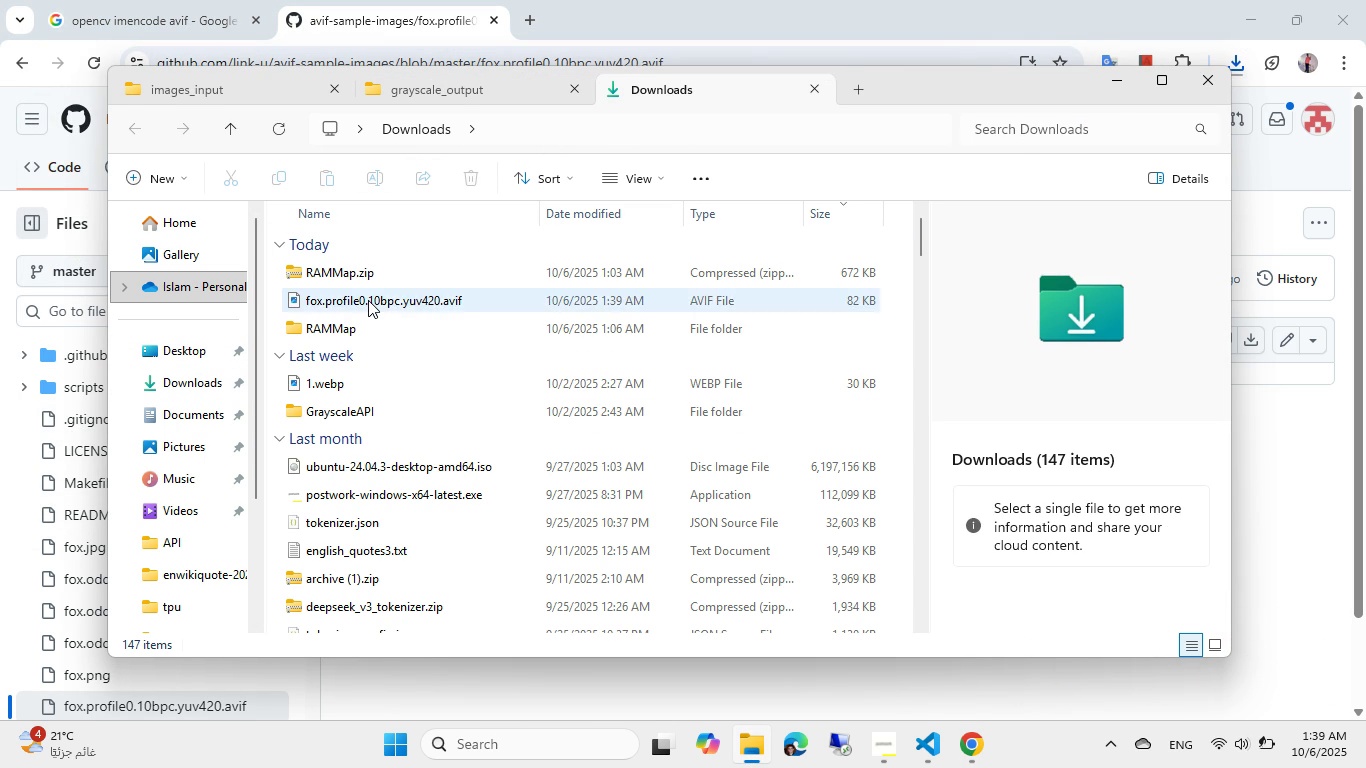 
left_click([368, 301])